 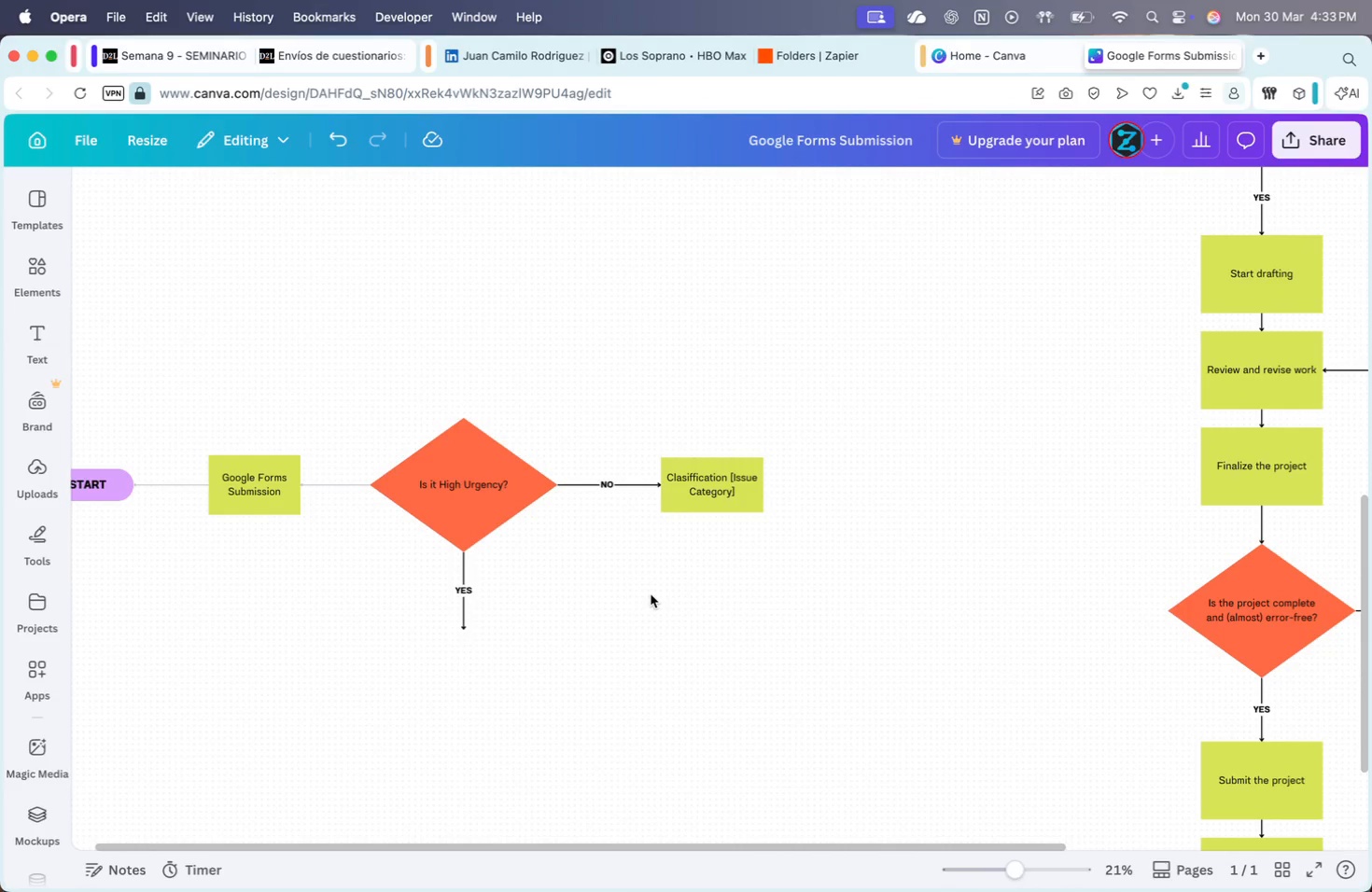 
left_click([1266, 264])
 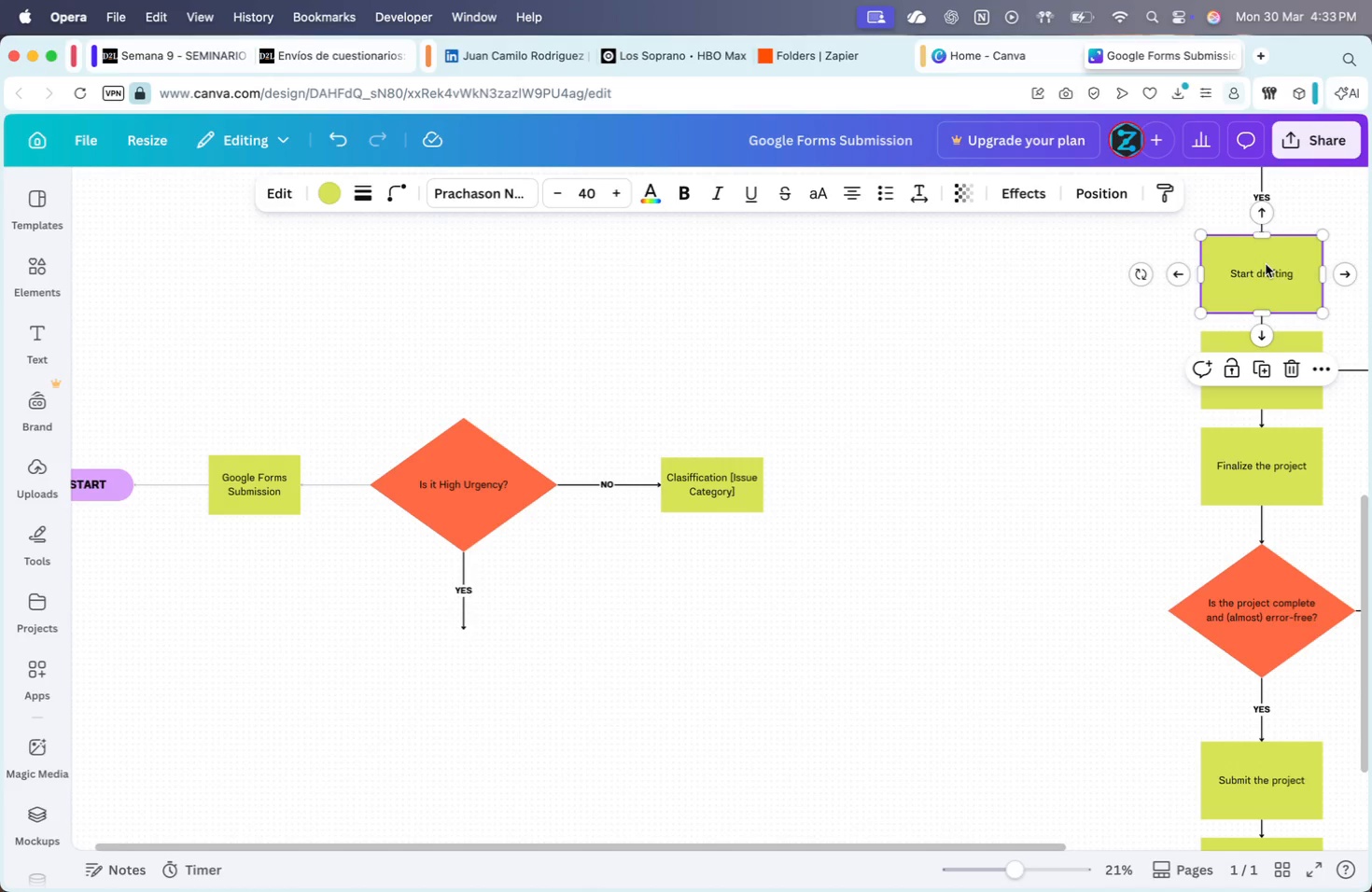 
hold_key(key=C, duration=0.33)
 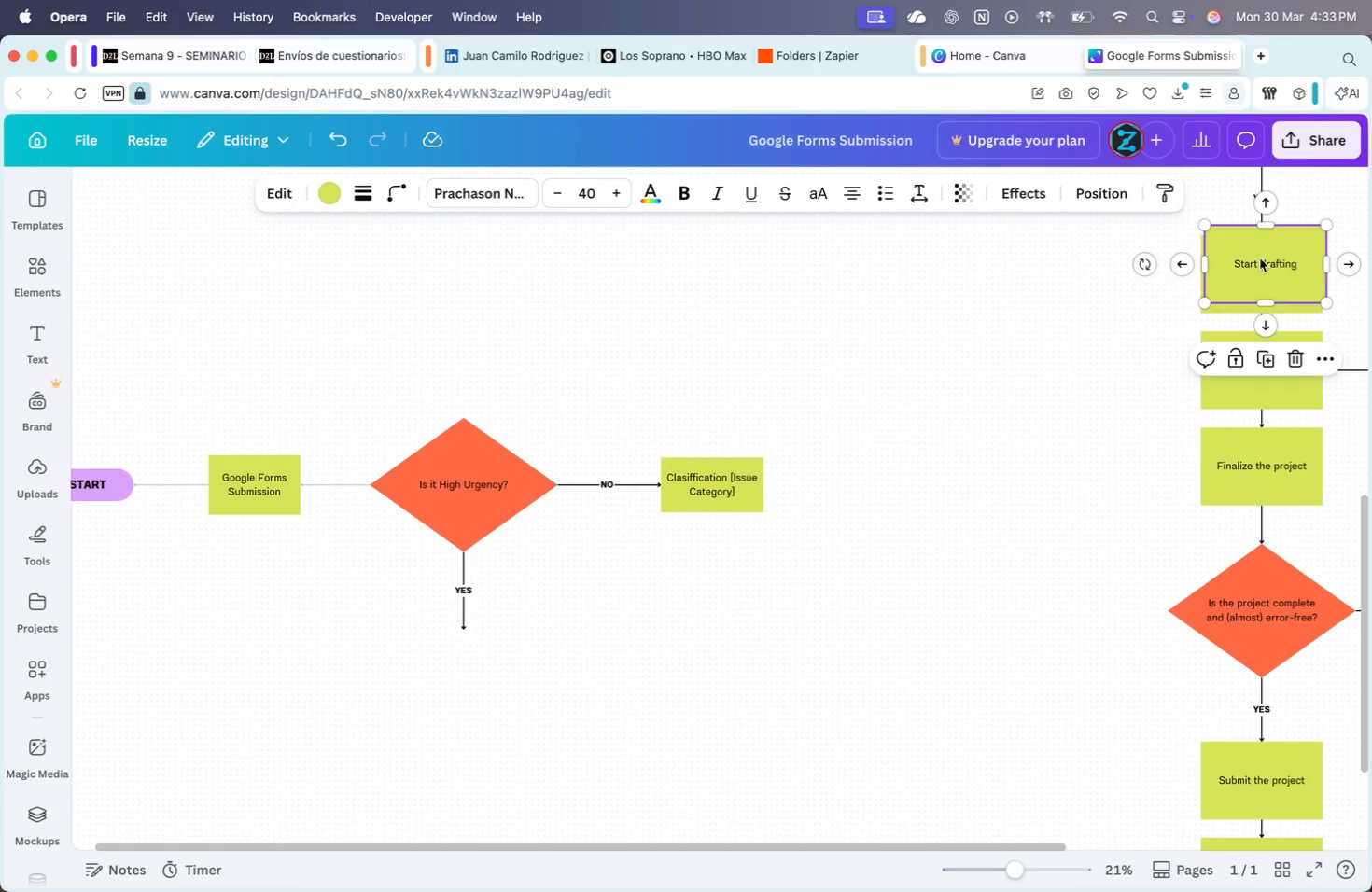 
key(Meta+V)
 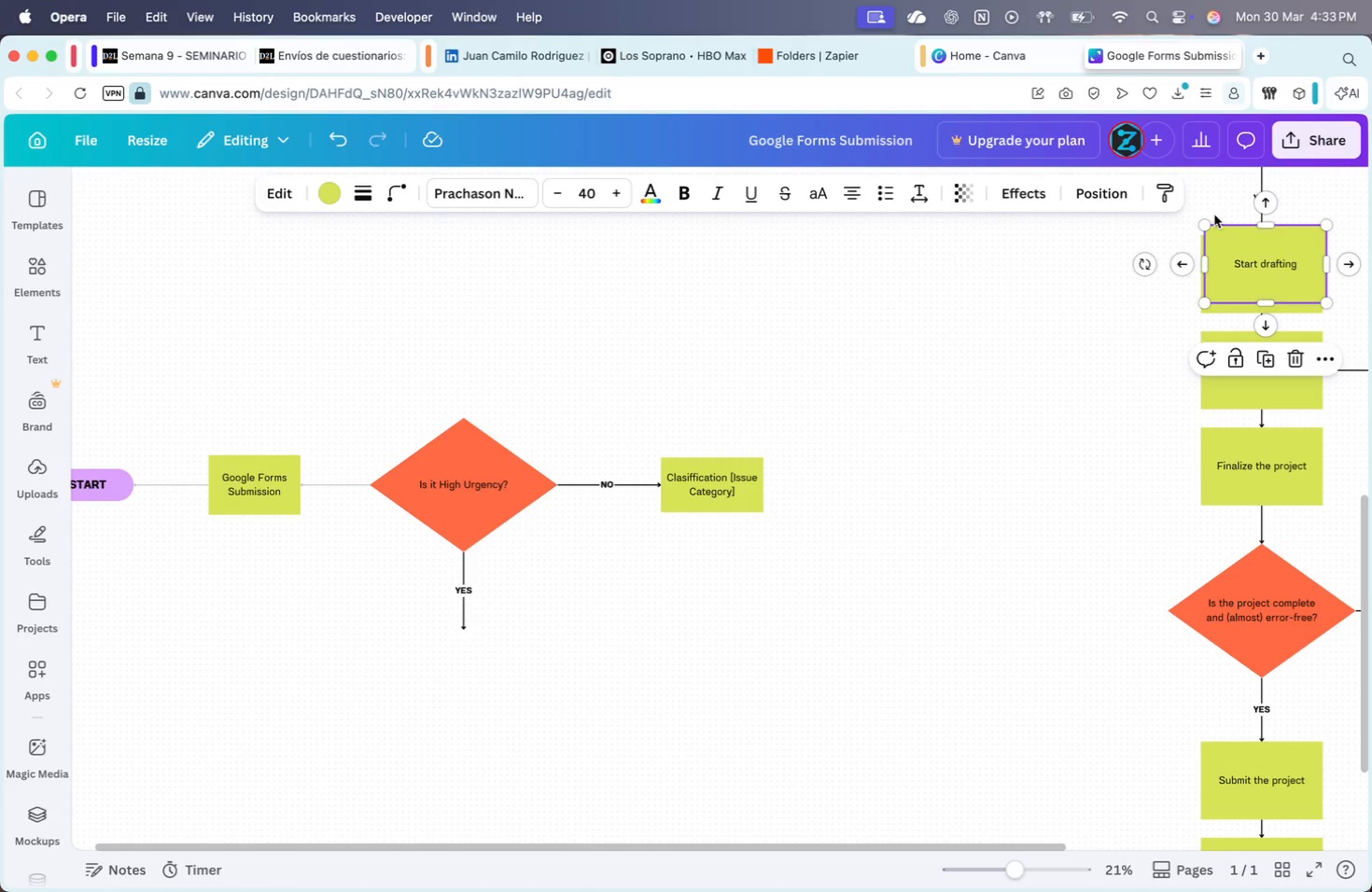 
left_click_drag(start_coordinate=[1266, 246], to_coordinate=[469, 668])
 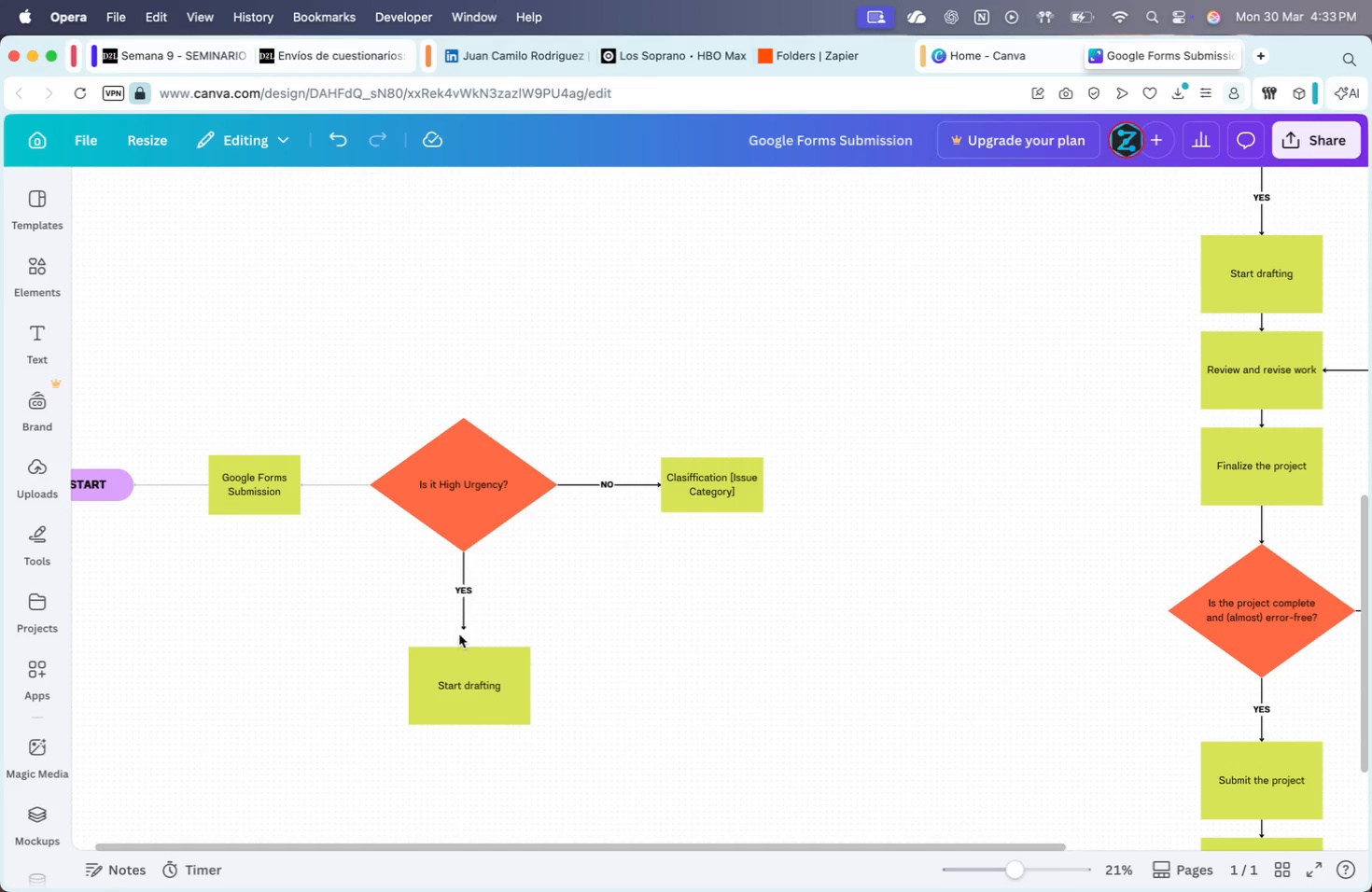 
left_click_drag(start_coordinate=[462, 627], to_coordinate=[462, 636])
 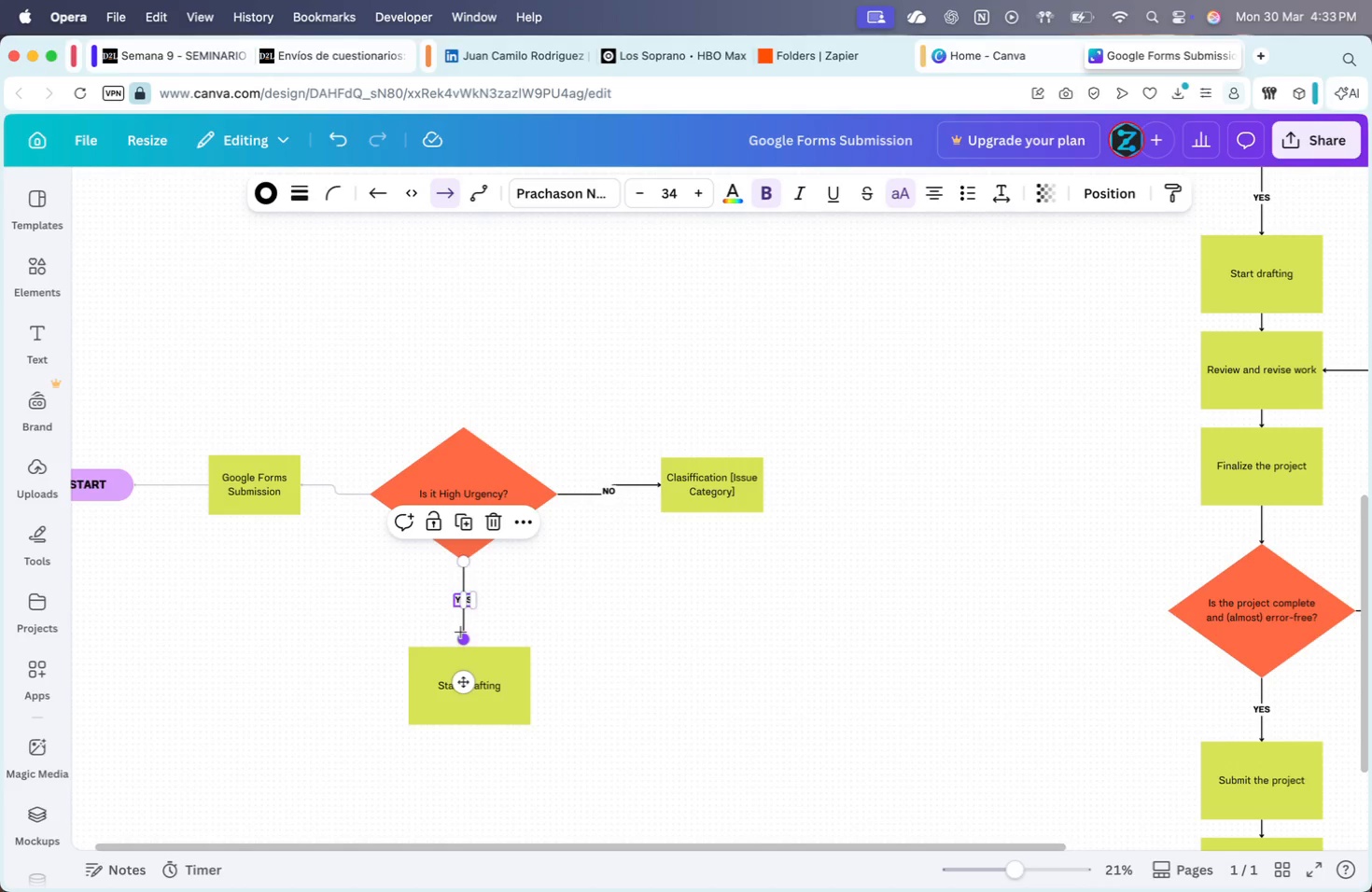 
key(Meta+CommandLeft)
 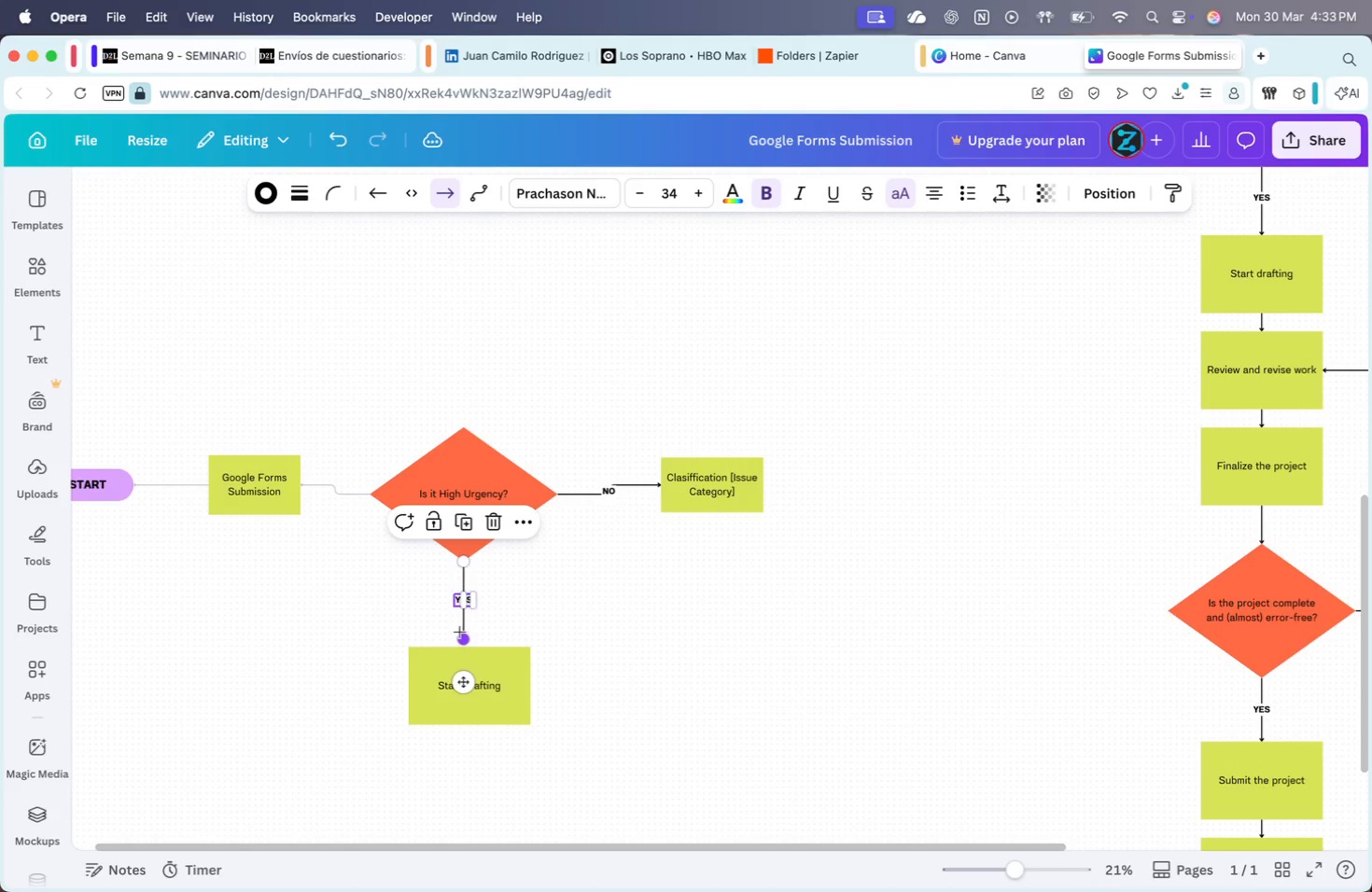 
key(Meta+Z)
 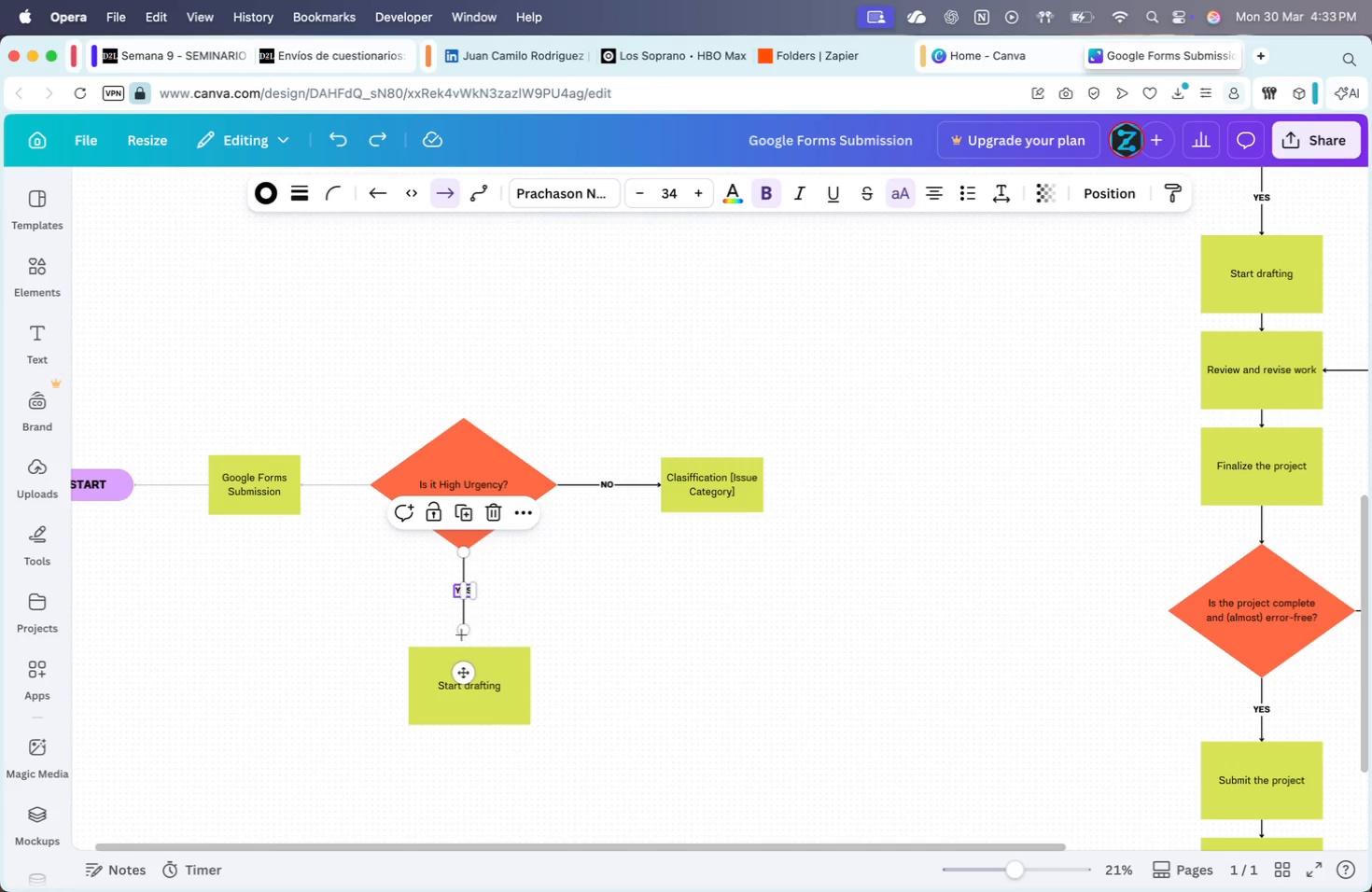 
left_click_drag(start_coordinate=[461, 631], to_coordinate=[464, 650])
 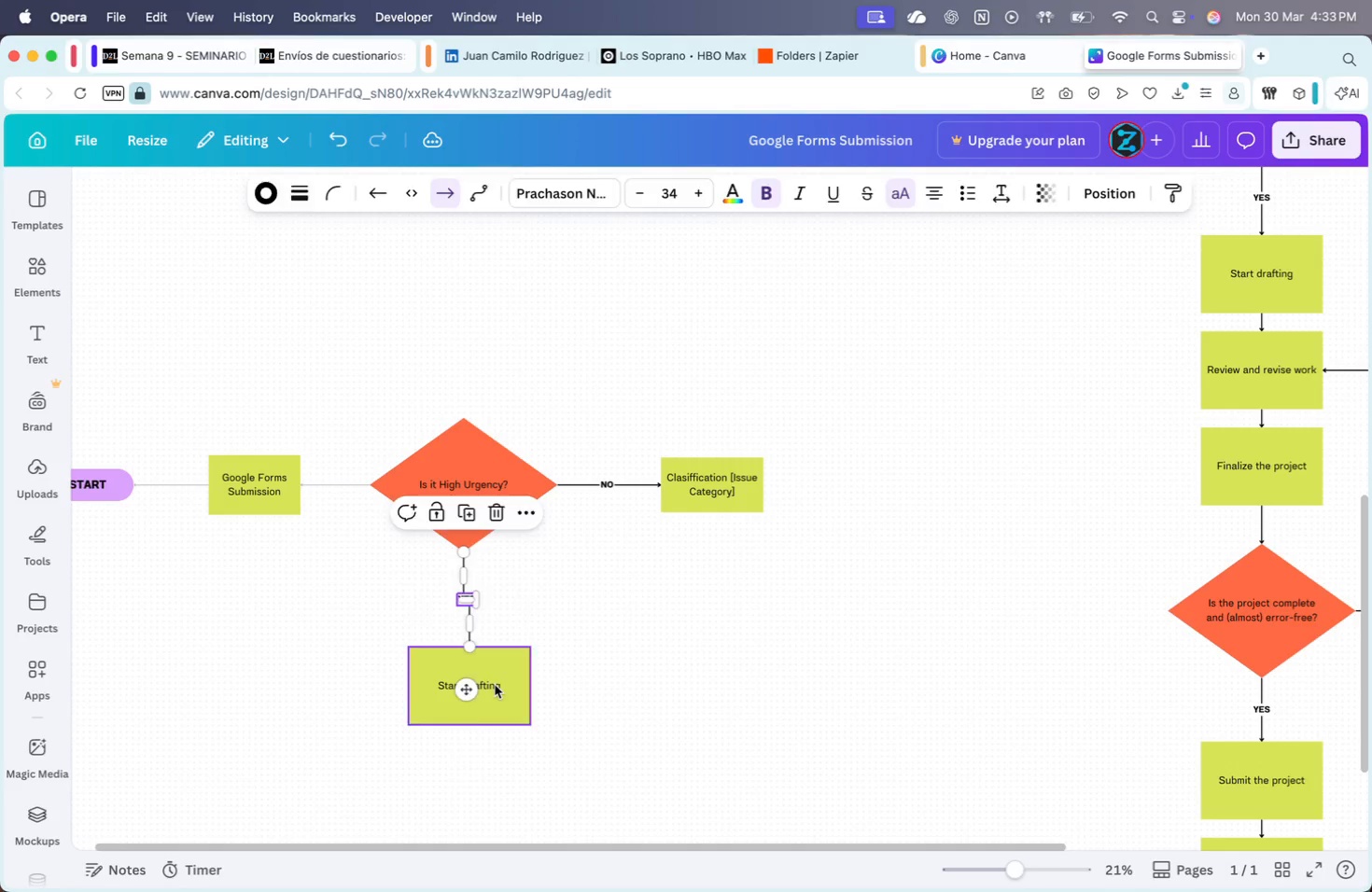 
left_click_drag(start_coordinate=[495, 685], to_coordinate=[487, 678])
 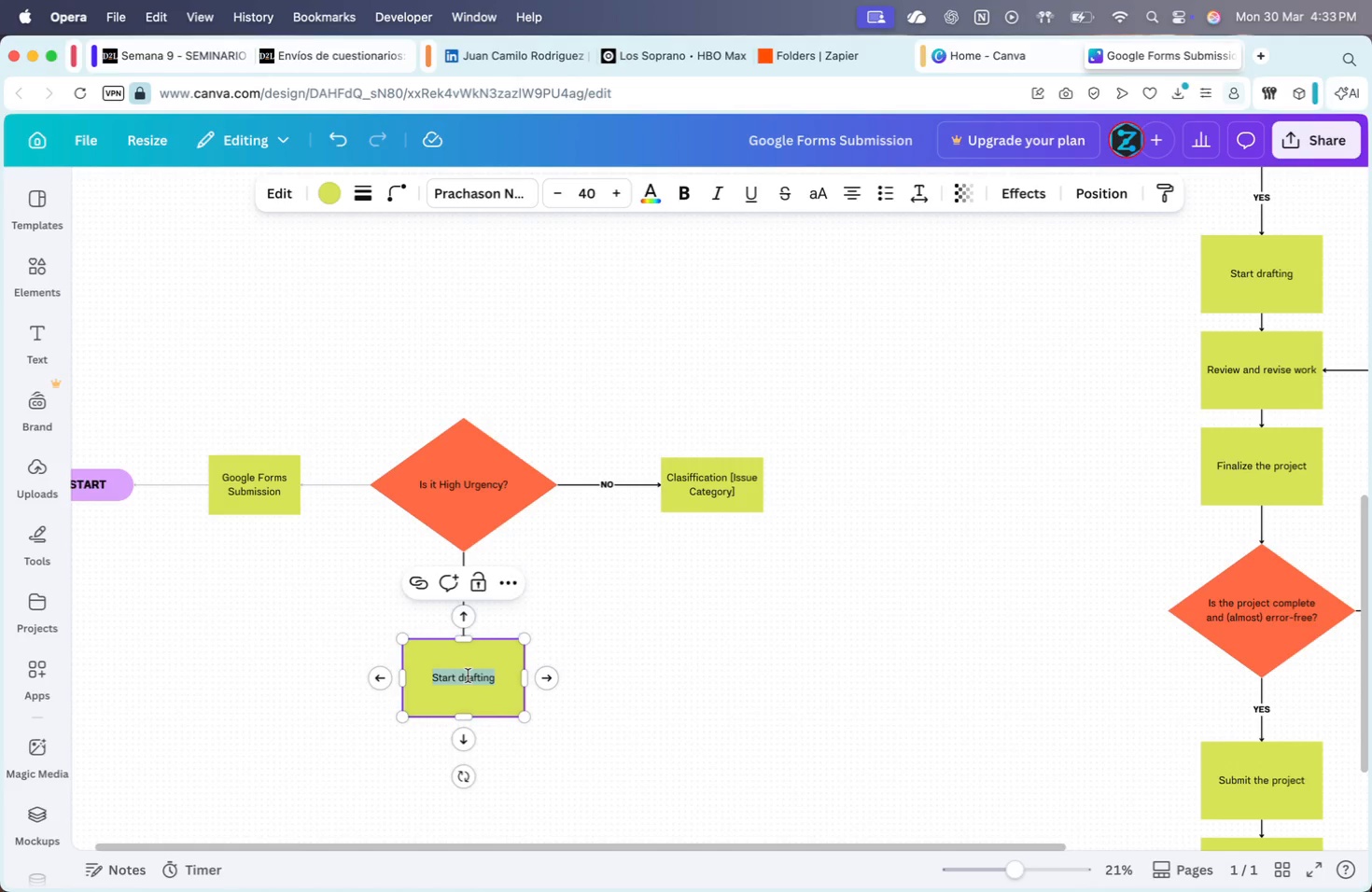 
type(Send )
 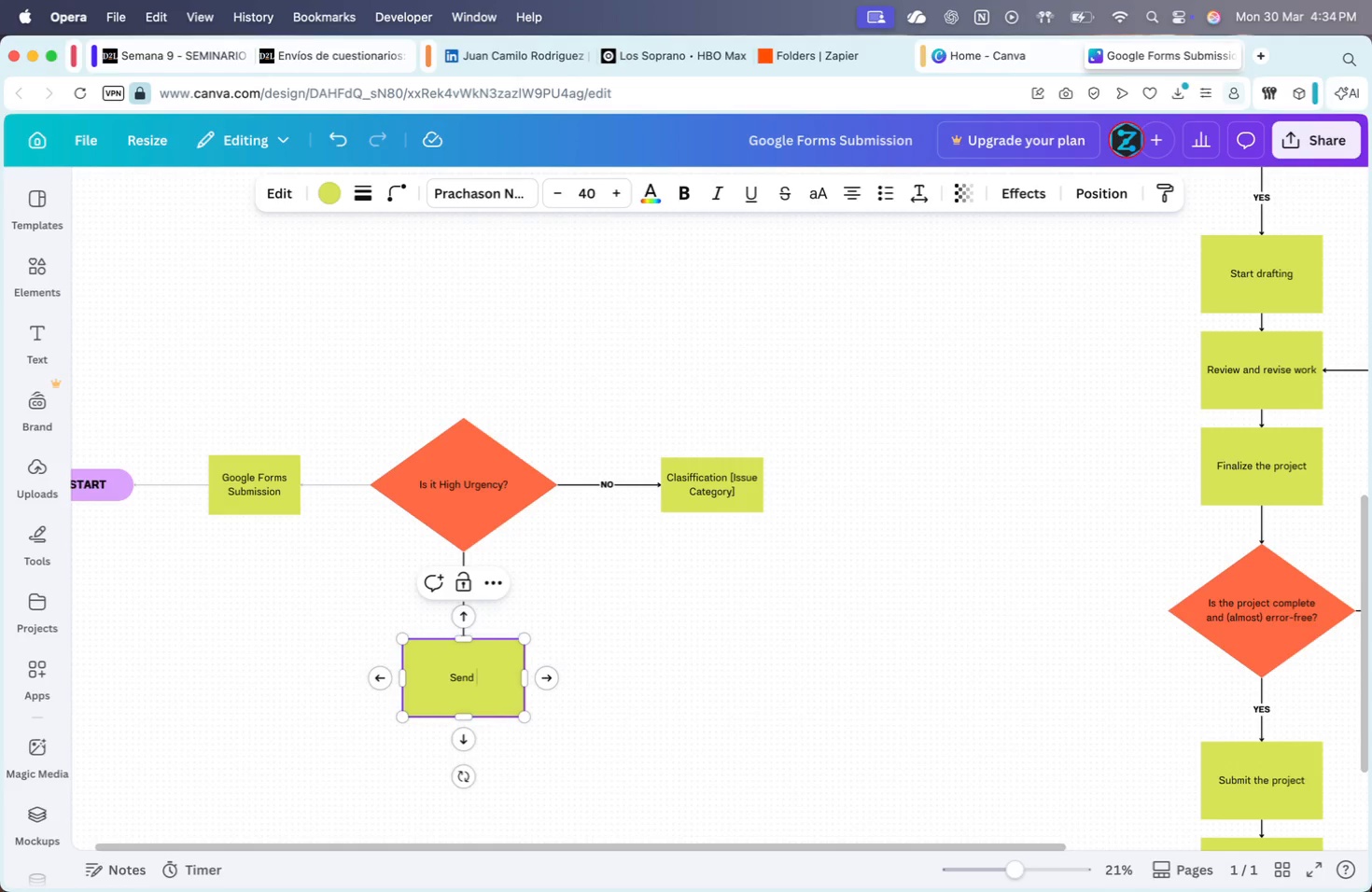 
left_click([446, 646])